 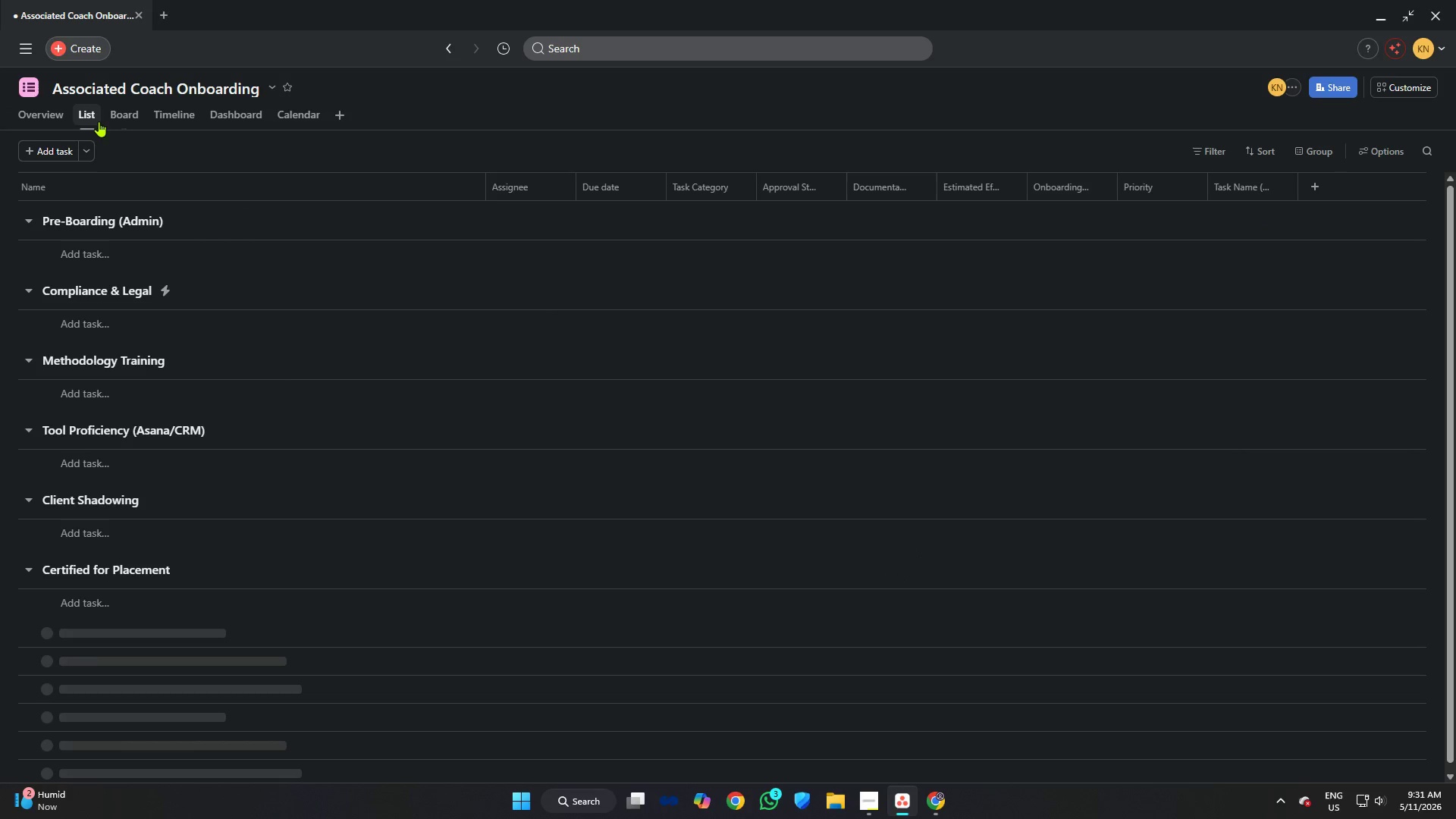 
left_click([1264, 149])
 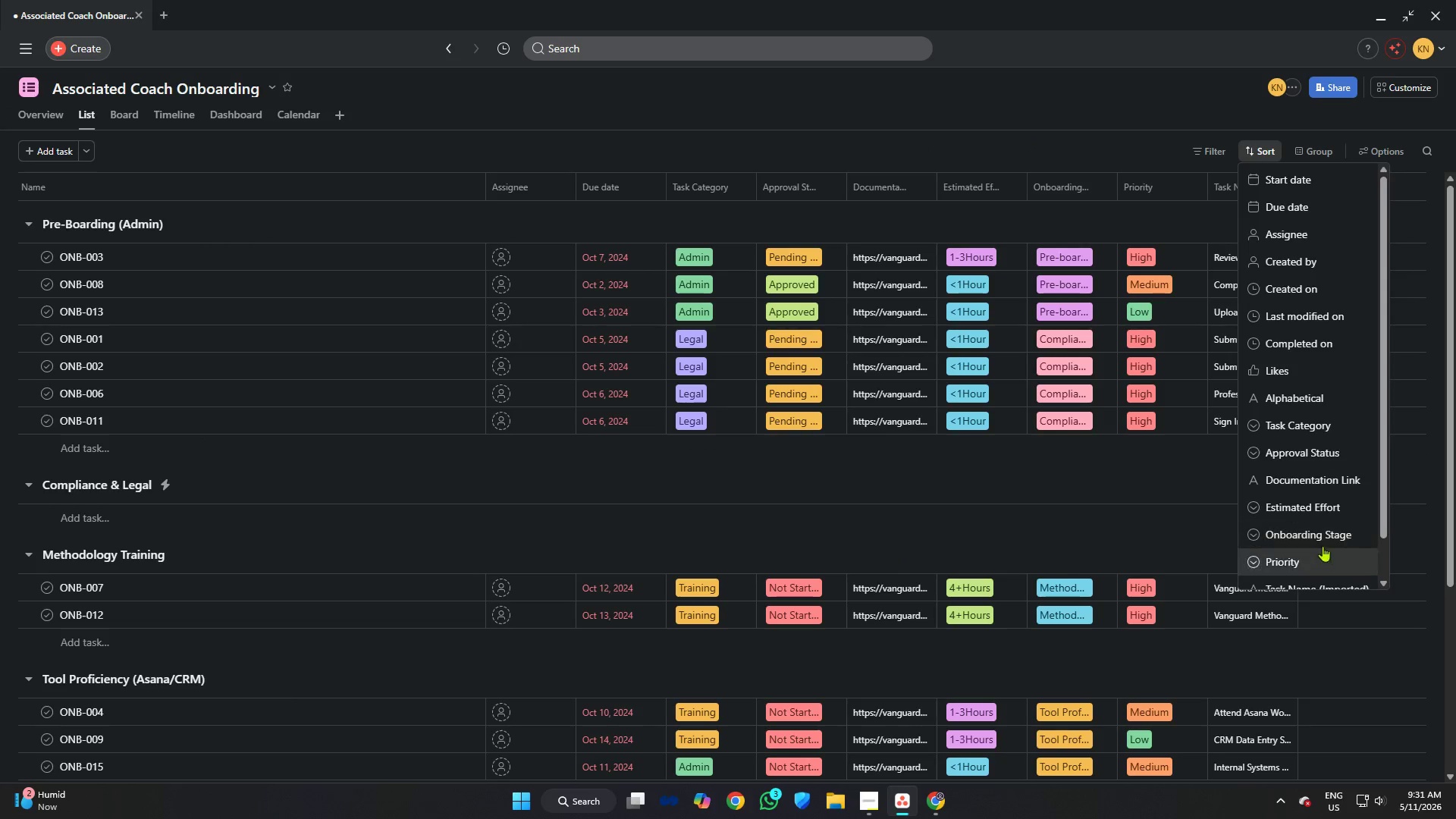 
left_click([1317, 430])
 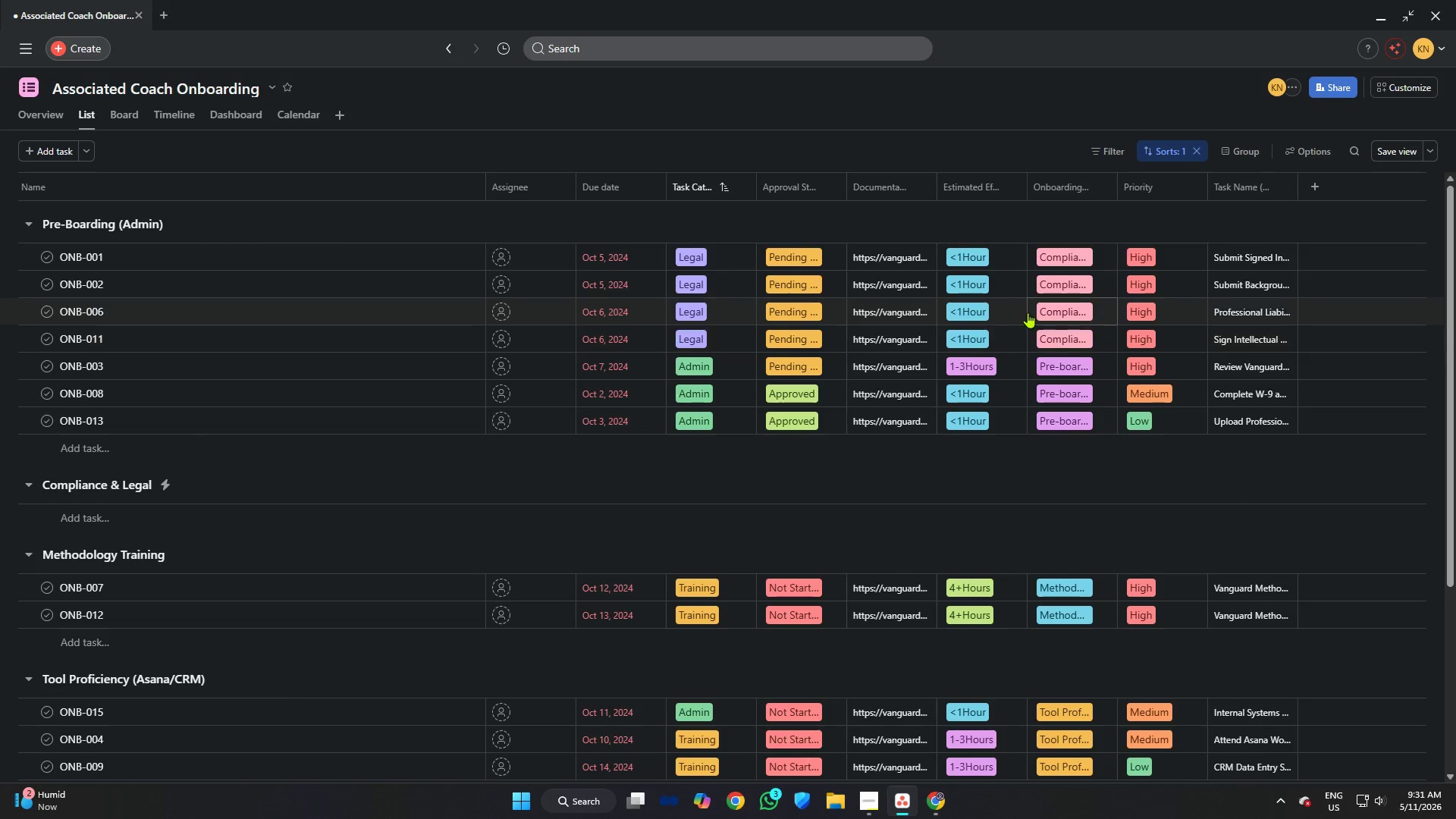 
scroll: coordinate [995, 300], scroll_direction: down, amount: 5.0
 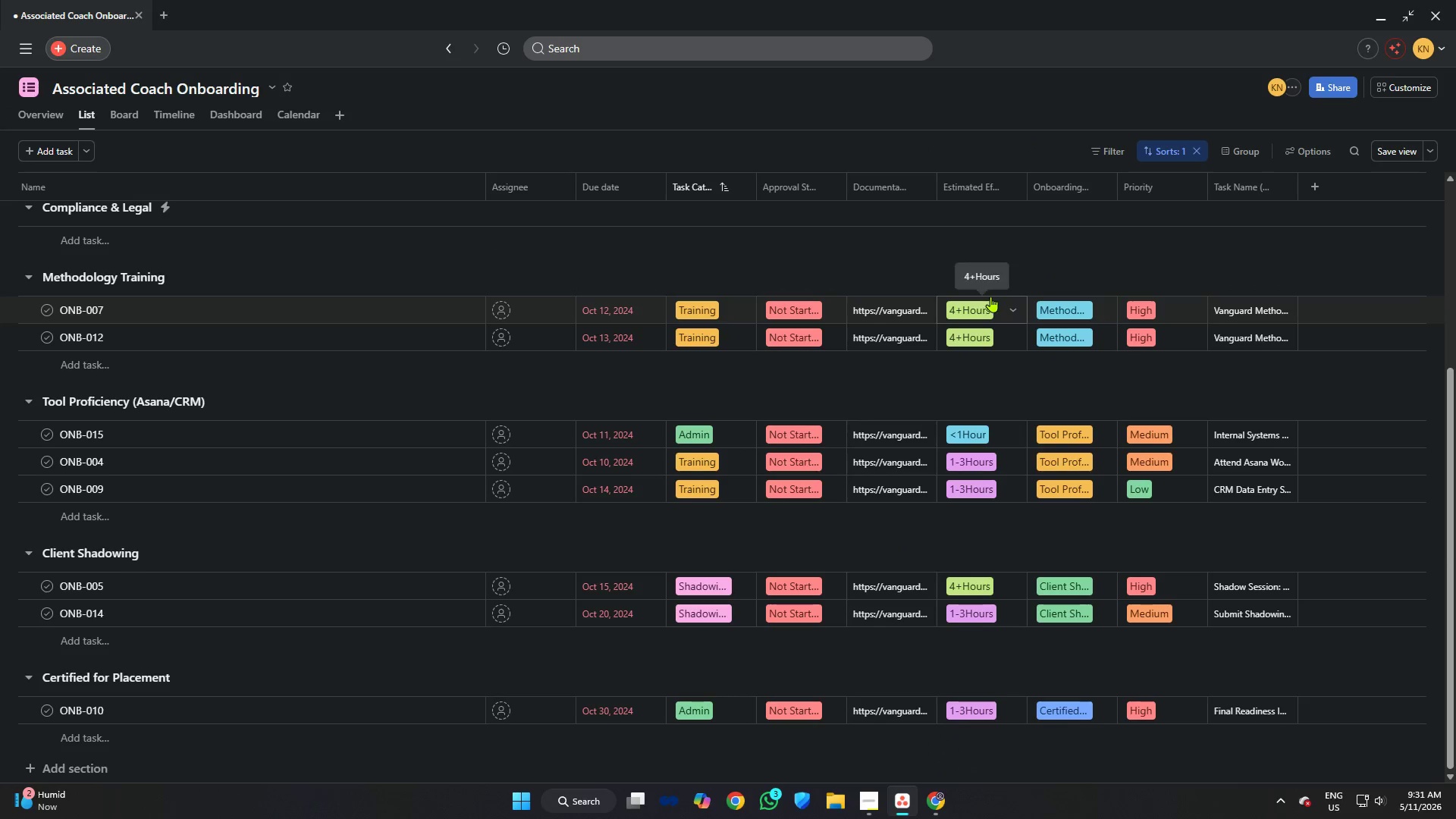 
scroll: coordinate [990, 297], scroll_direction: up, amount: 4.0
 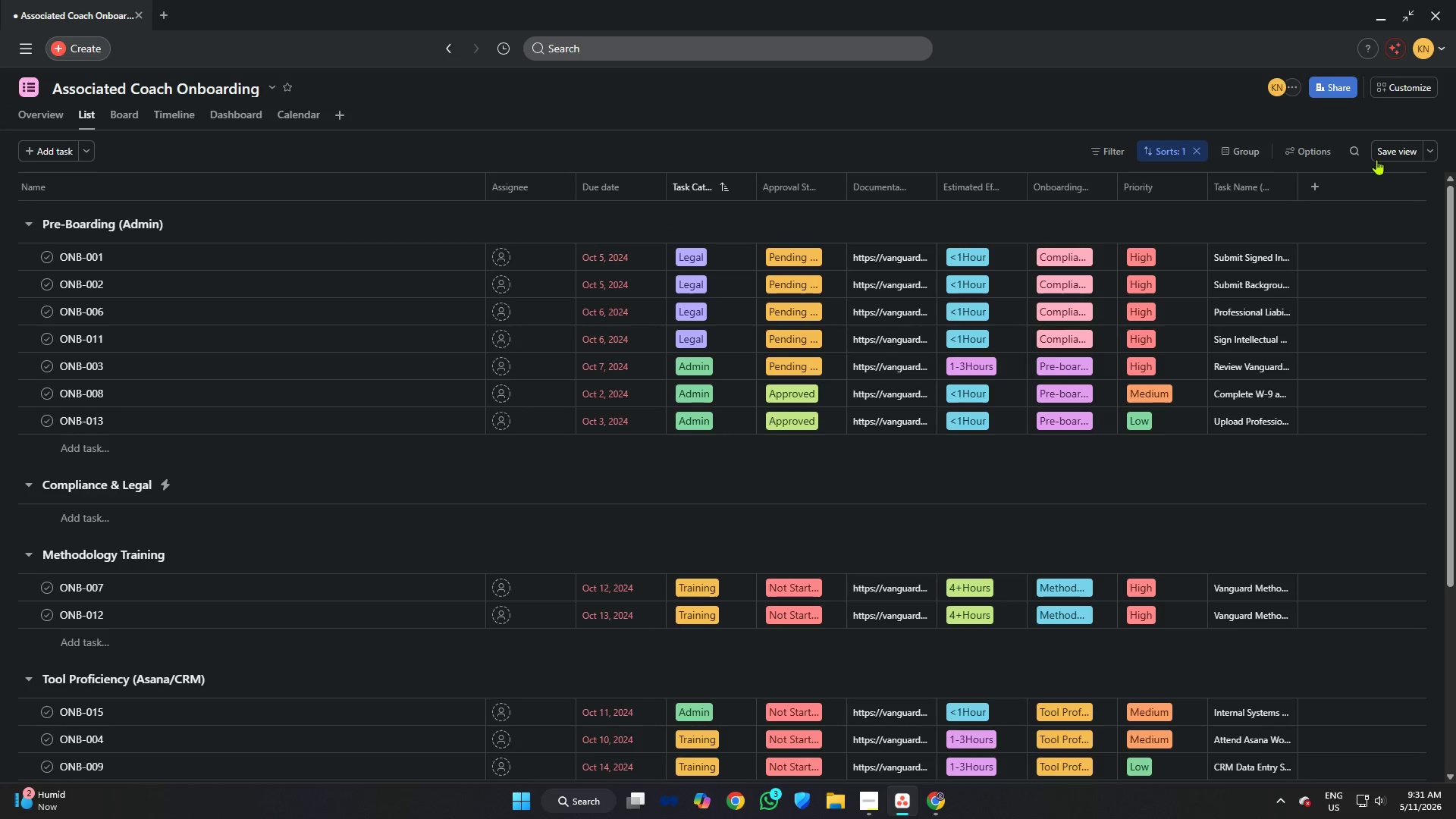 
left_click([1383, 153])
 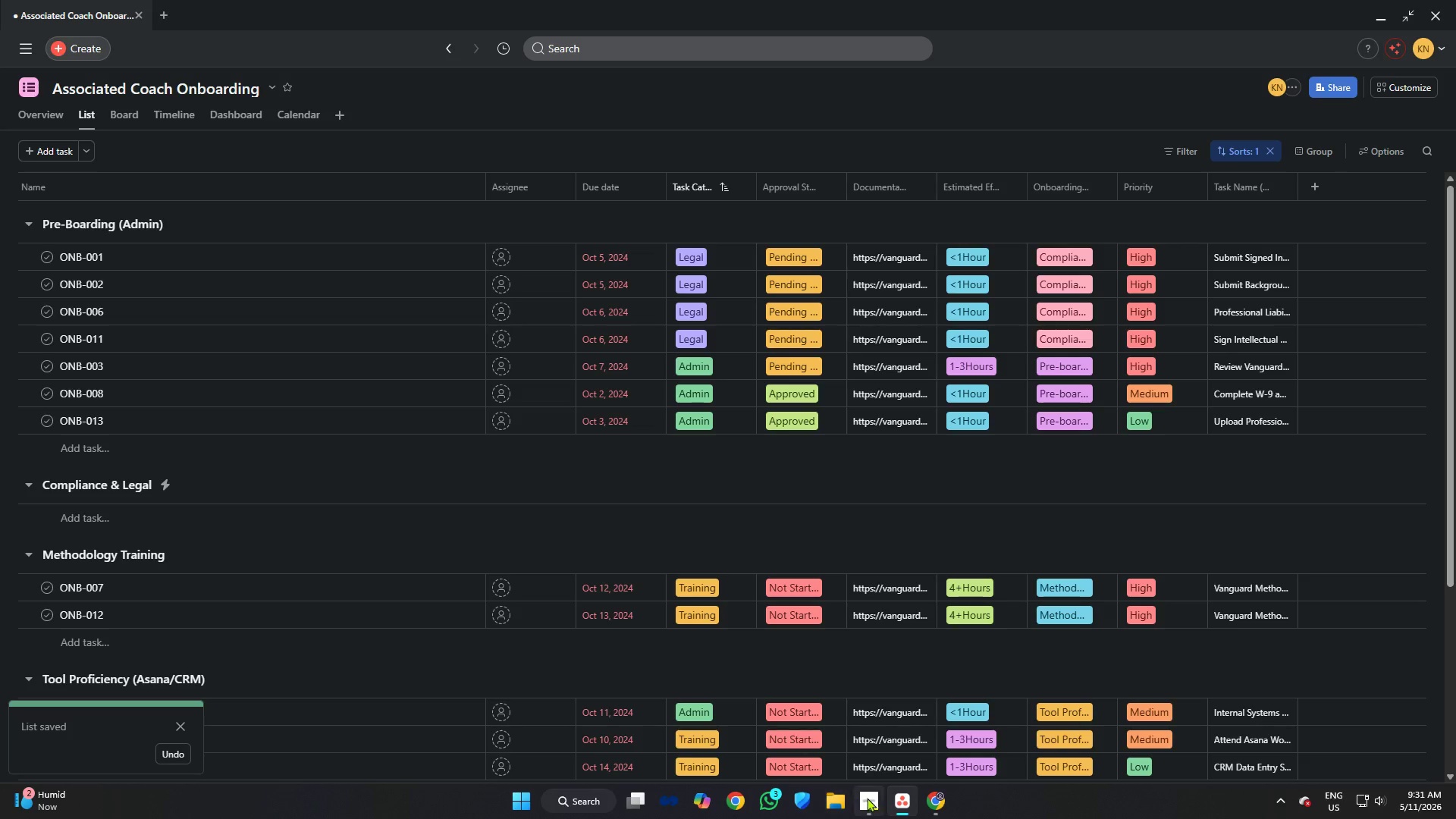 
left_click([873, 798])